 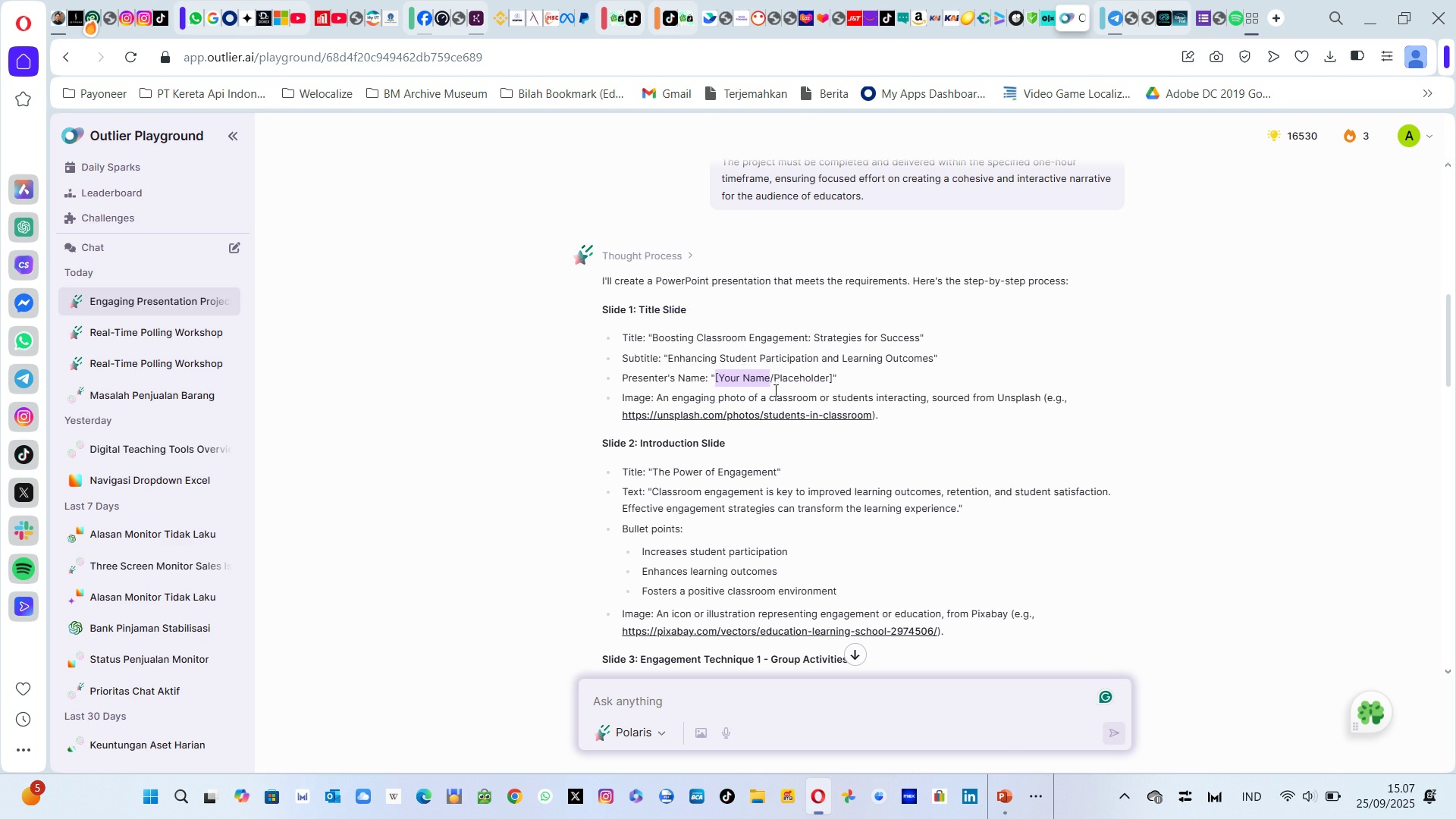 
key(Alt+AltLeft)
 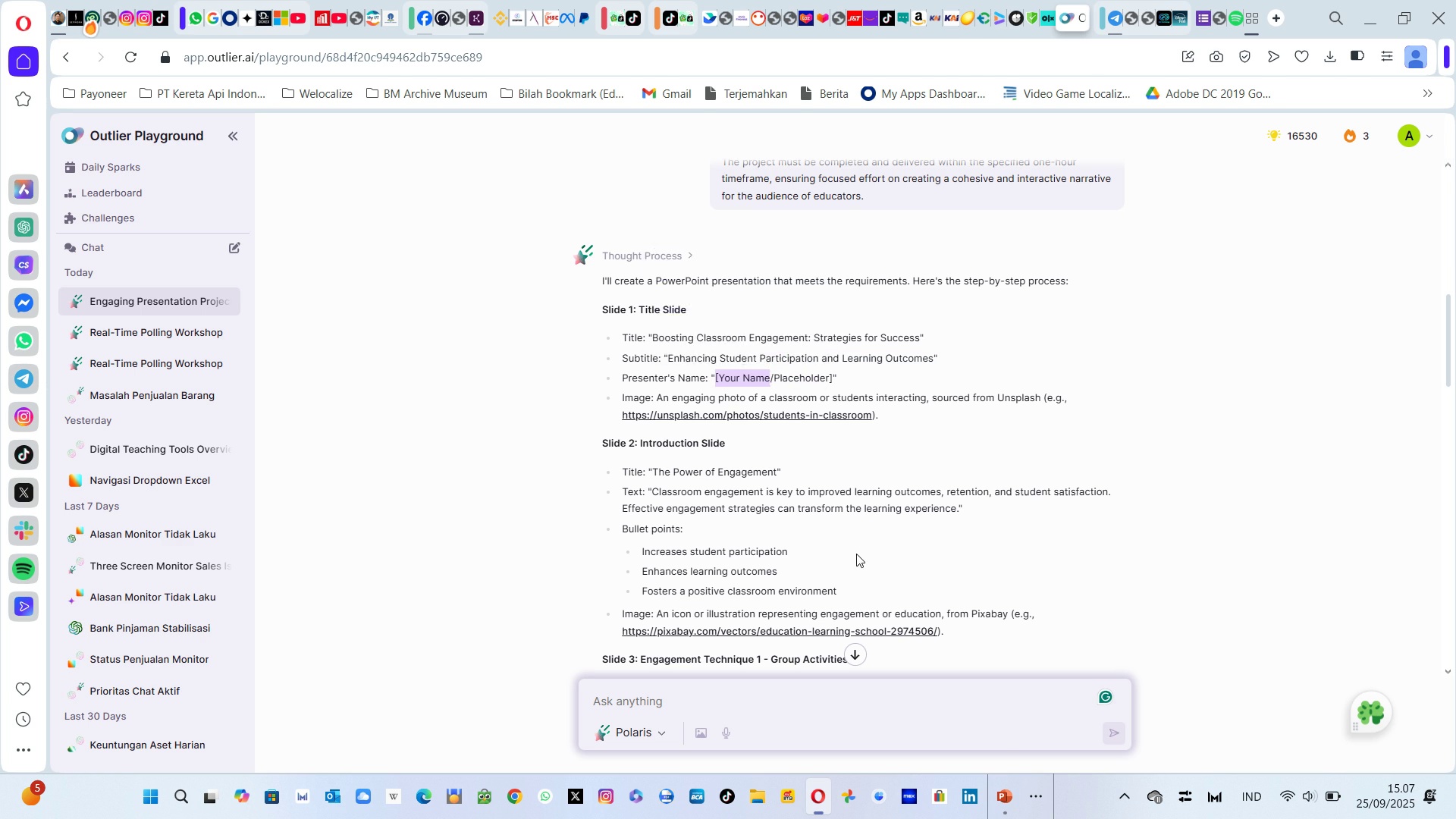 
key(Alt+Tab)
 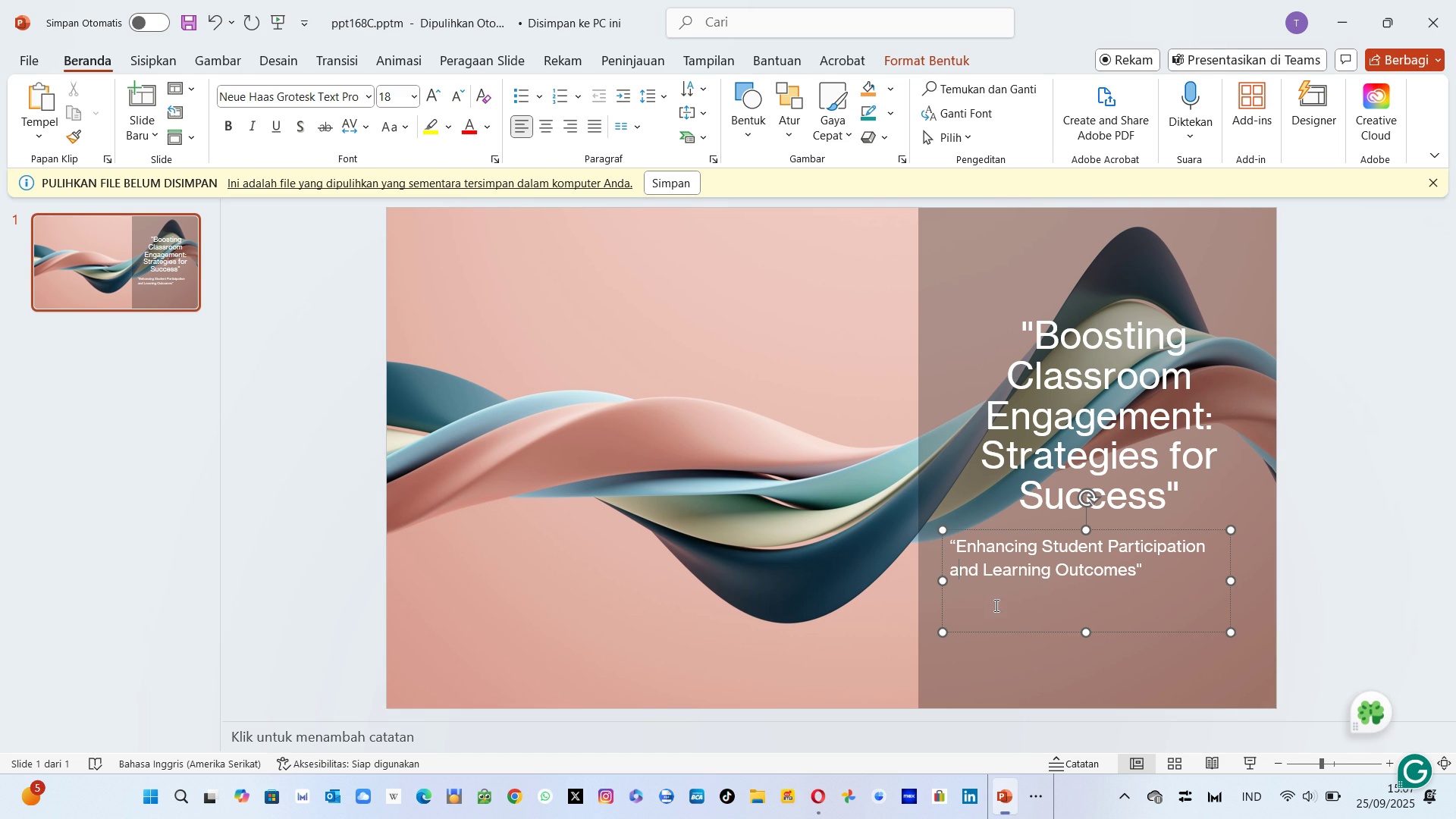 
left_click([992, 604])
 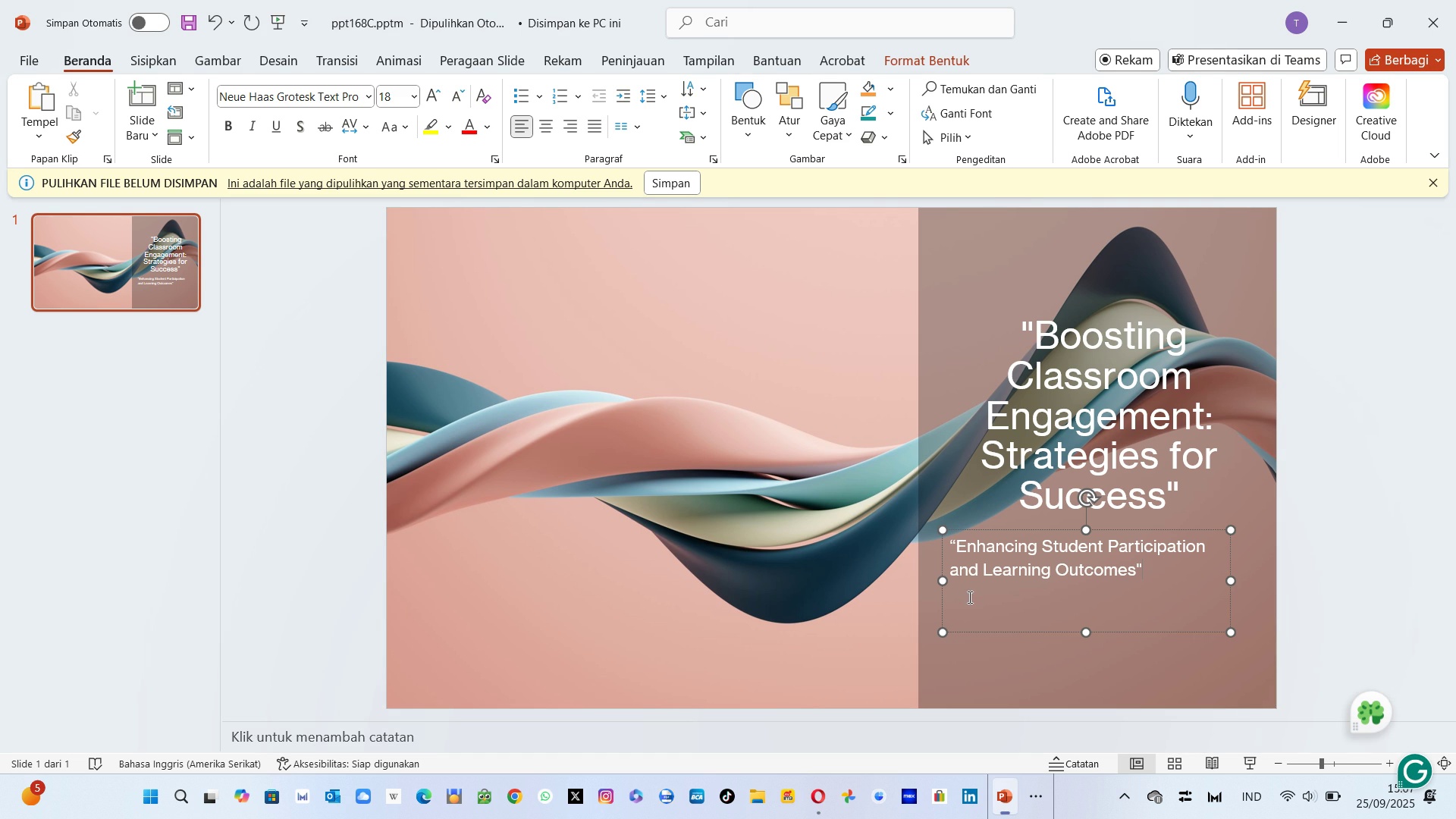 
left_click([963, 596])